 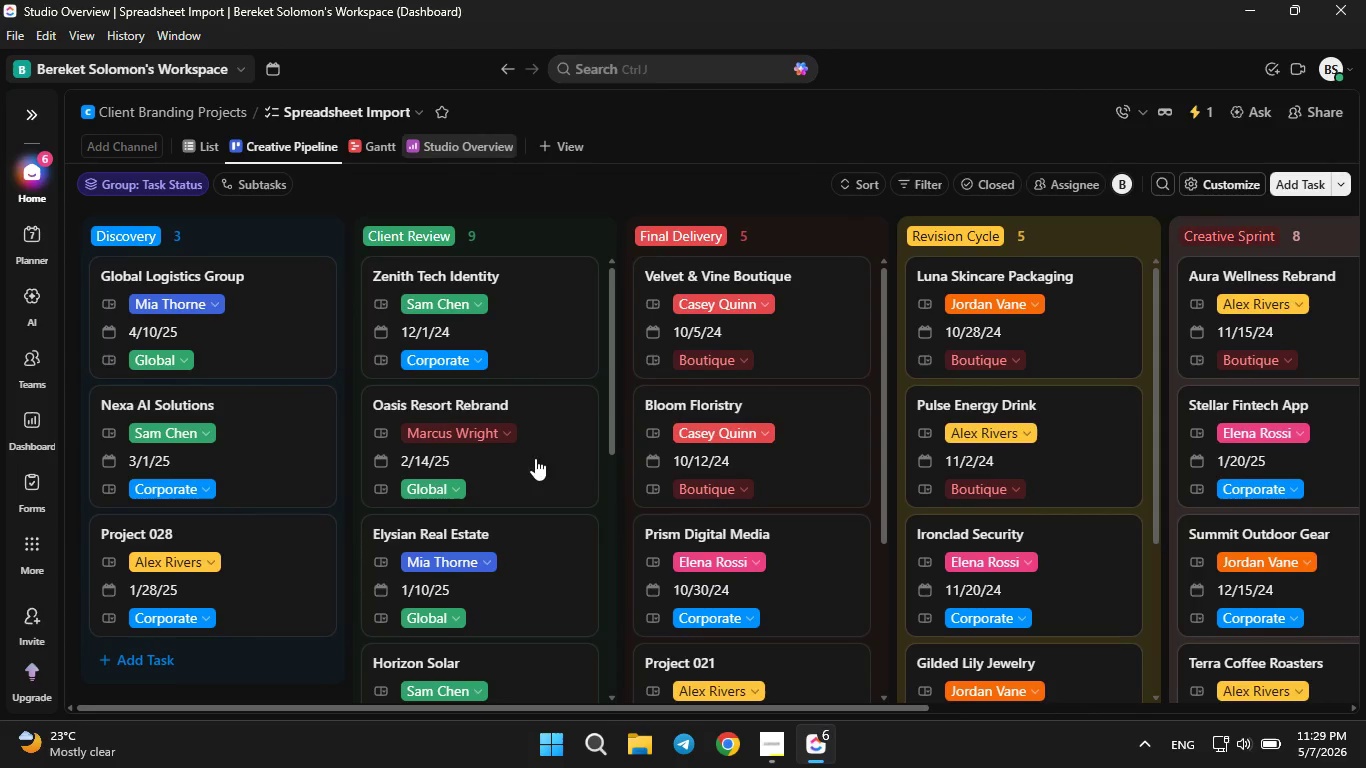 
scroll: coordinate [424, 581], scroll_direction: down, amount: 1.0
 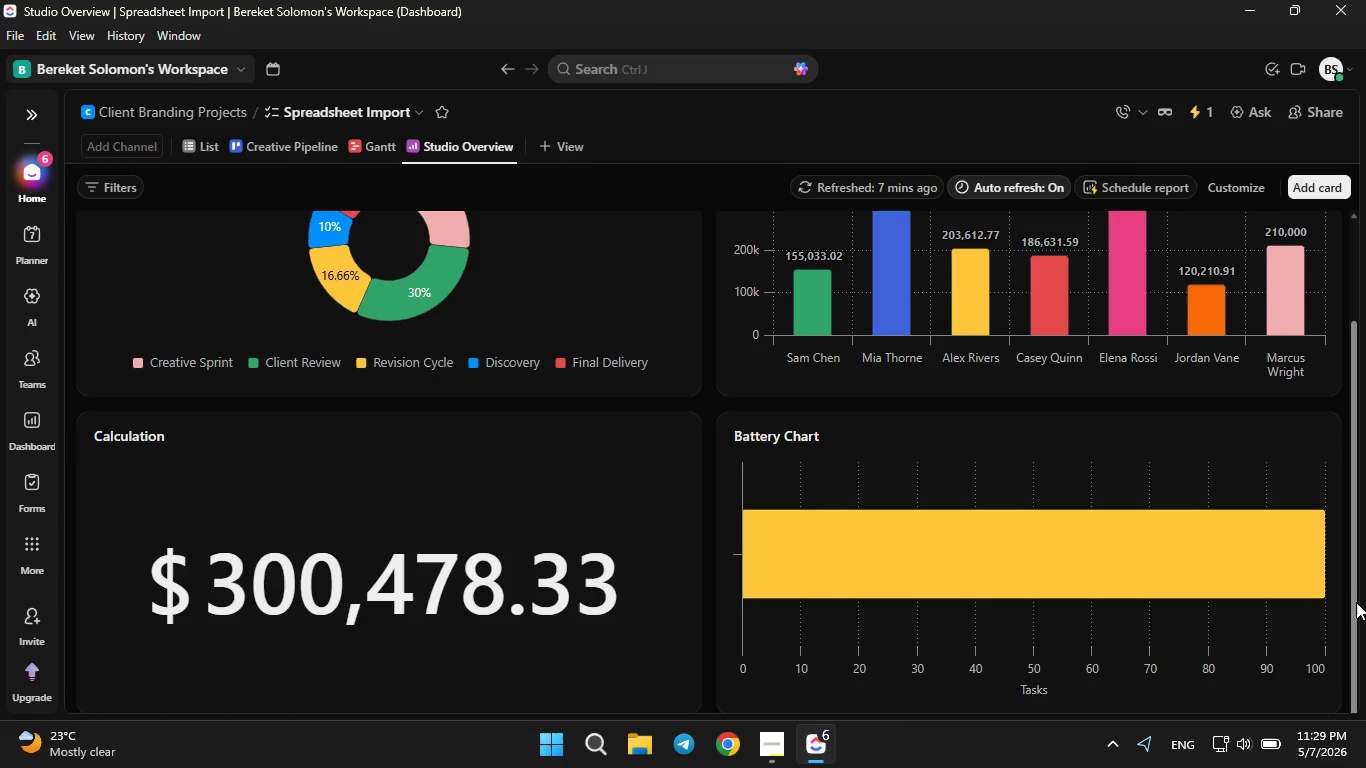 
left_click_drag(start_coordinate=[1356, 602], to_coordinate=[1351, 547])
 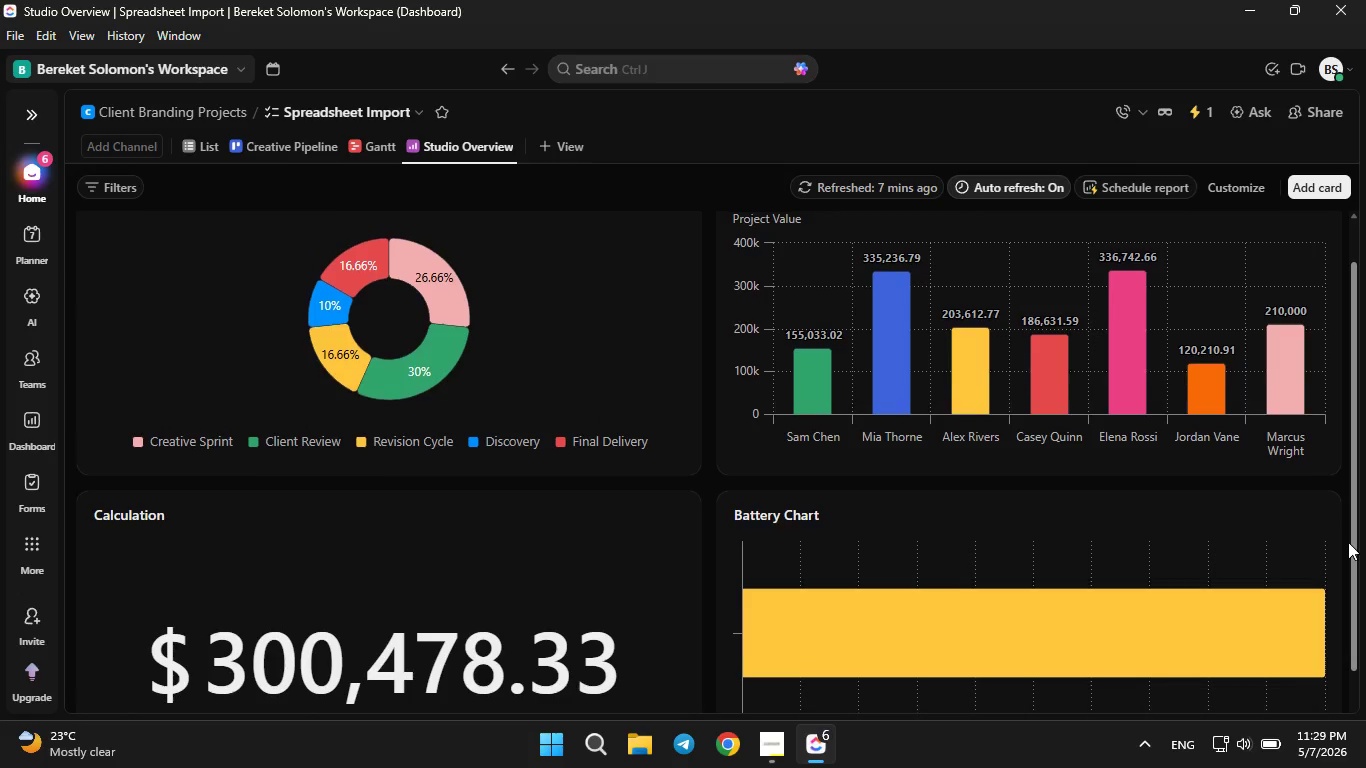 
key(PrintScreen)
 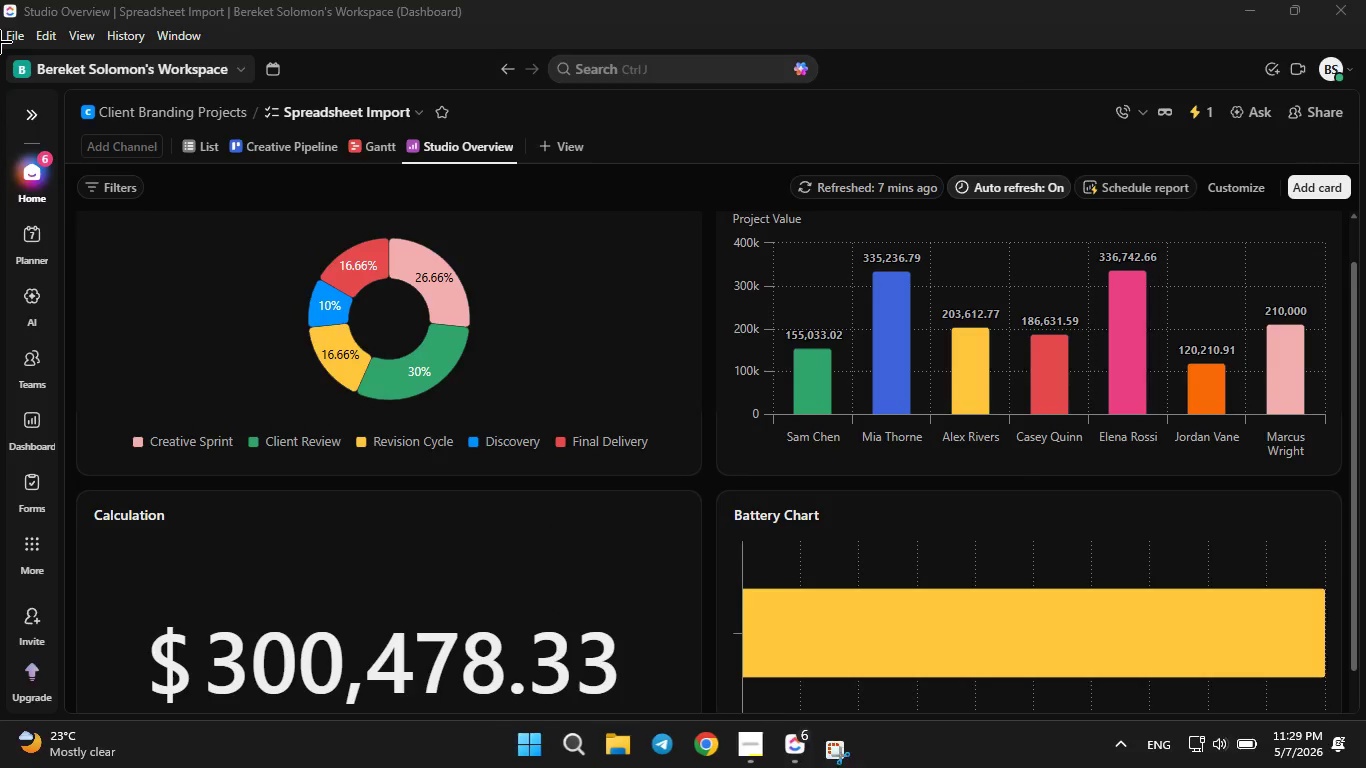 
left_click_drag(start_coordinate=[0, 39], to_coordinate=[1365, 726])
 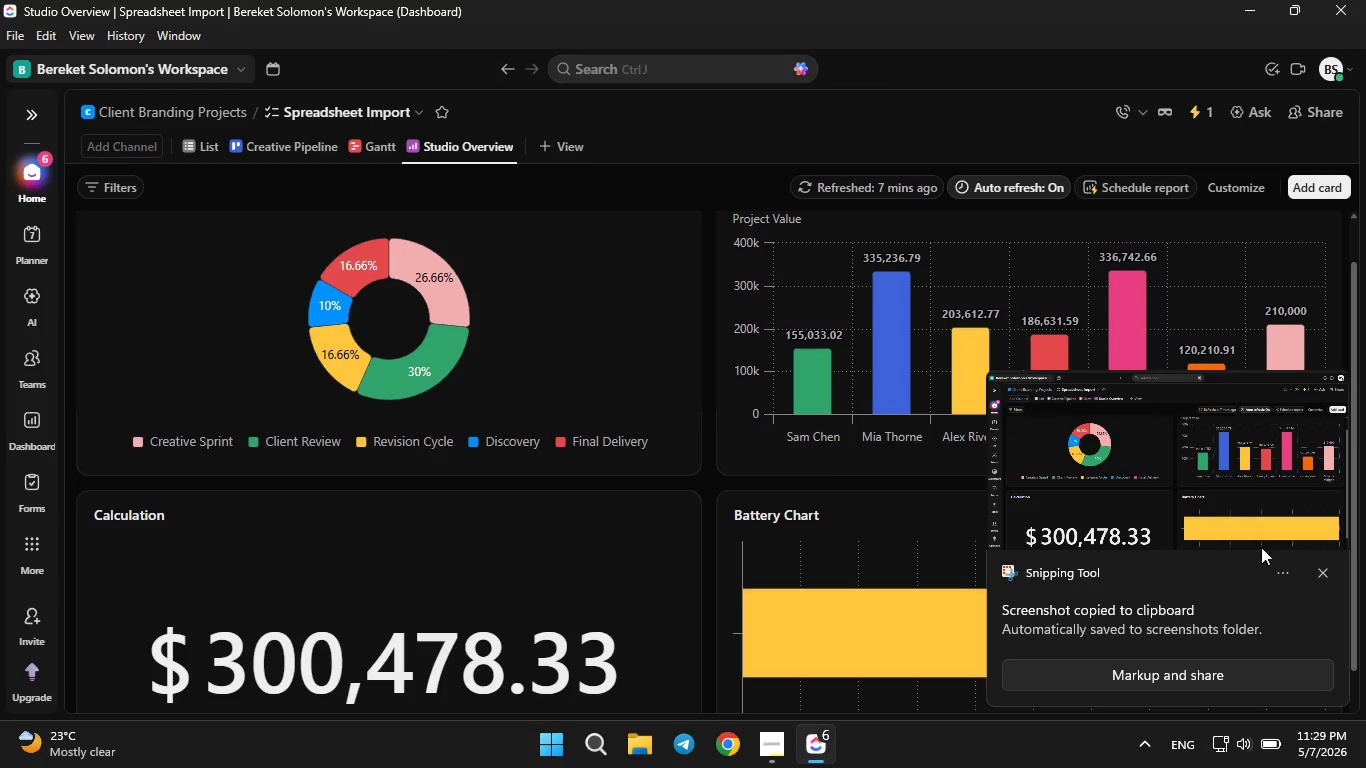 
left_click([1321, 567])
 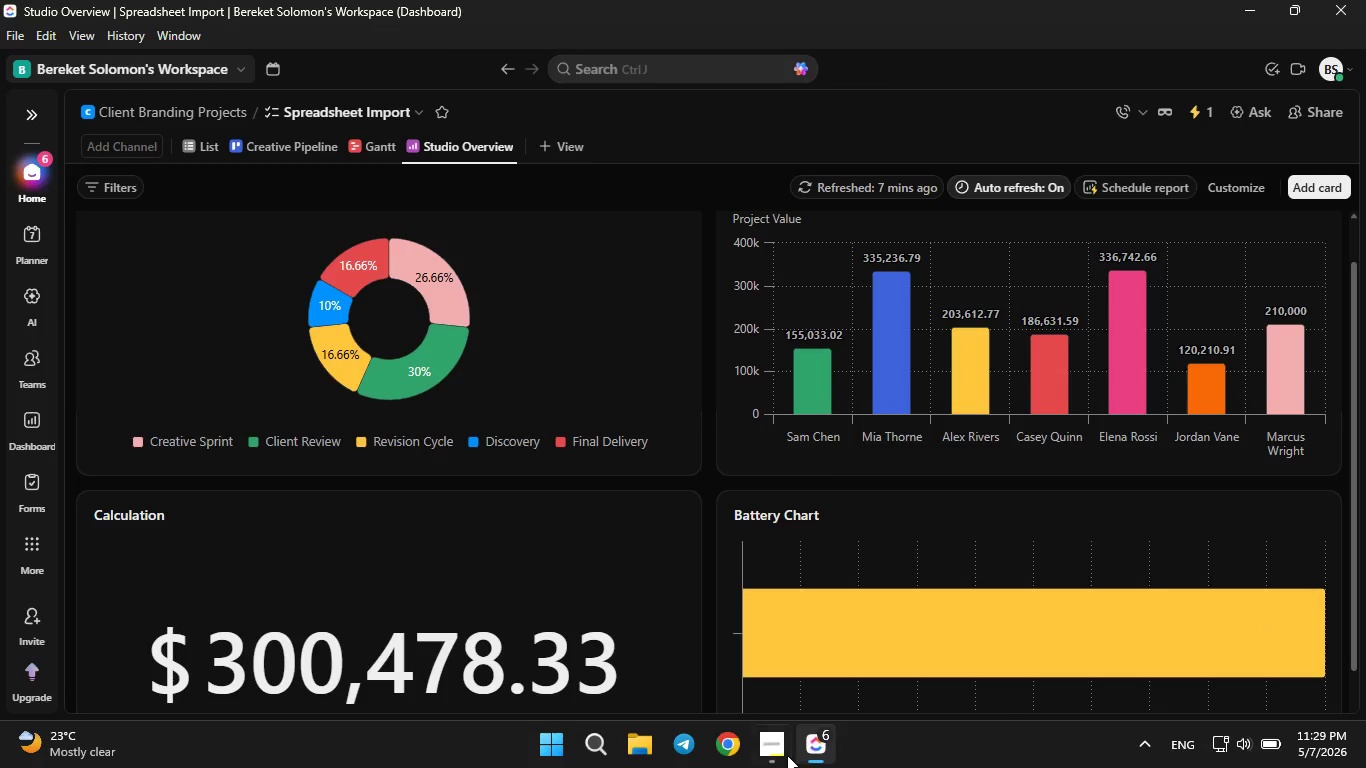 
left_click([787, 755])